 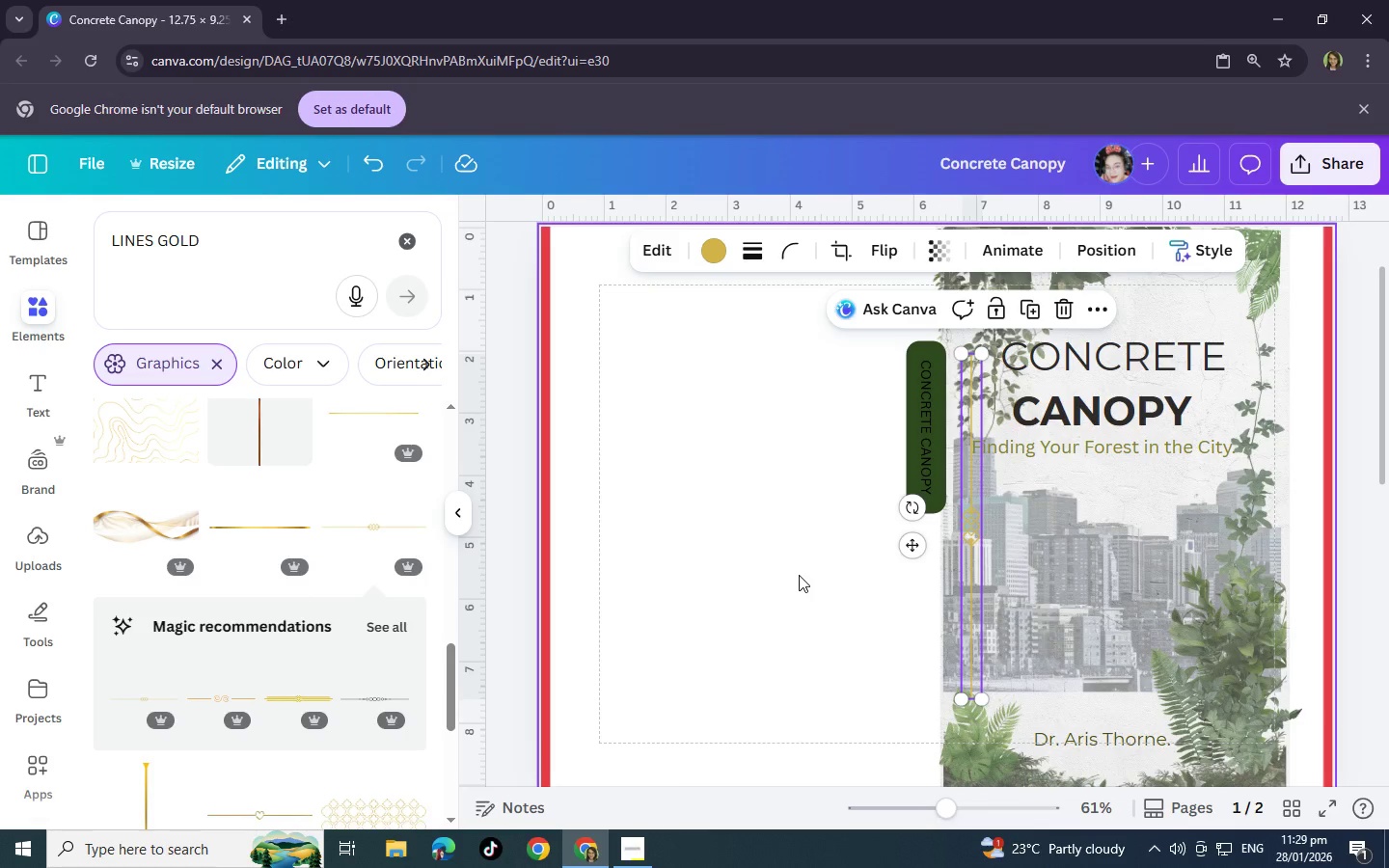 
scroll: coordinate [299, 502], scroll_direction: down, amount: 36.0
 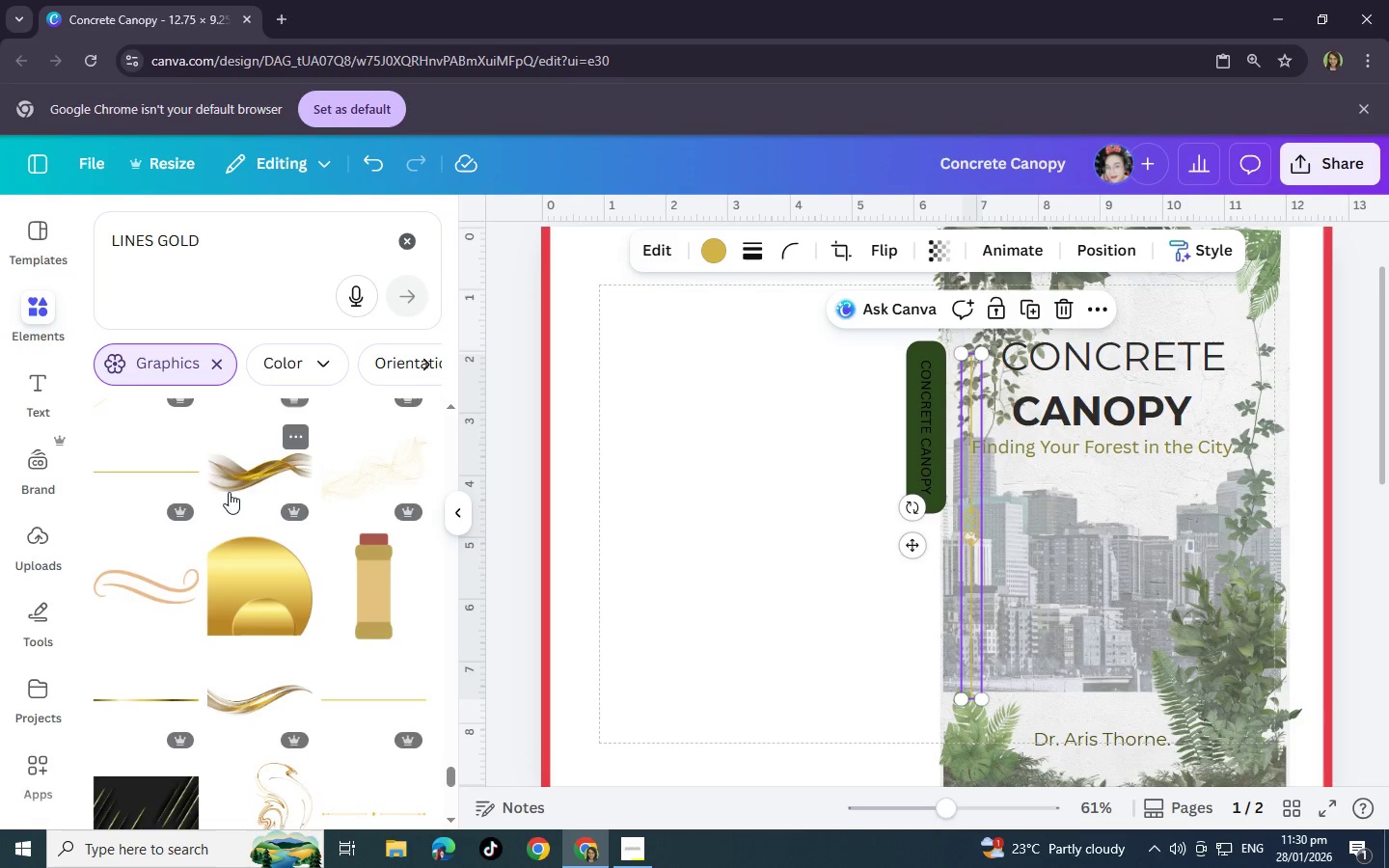 
scroll: coordinate [265, 491], scroll_direction: down, amount: 5.0
 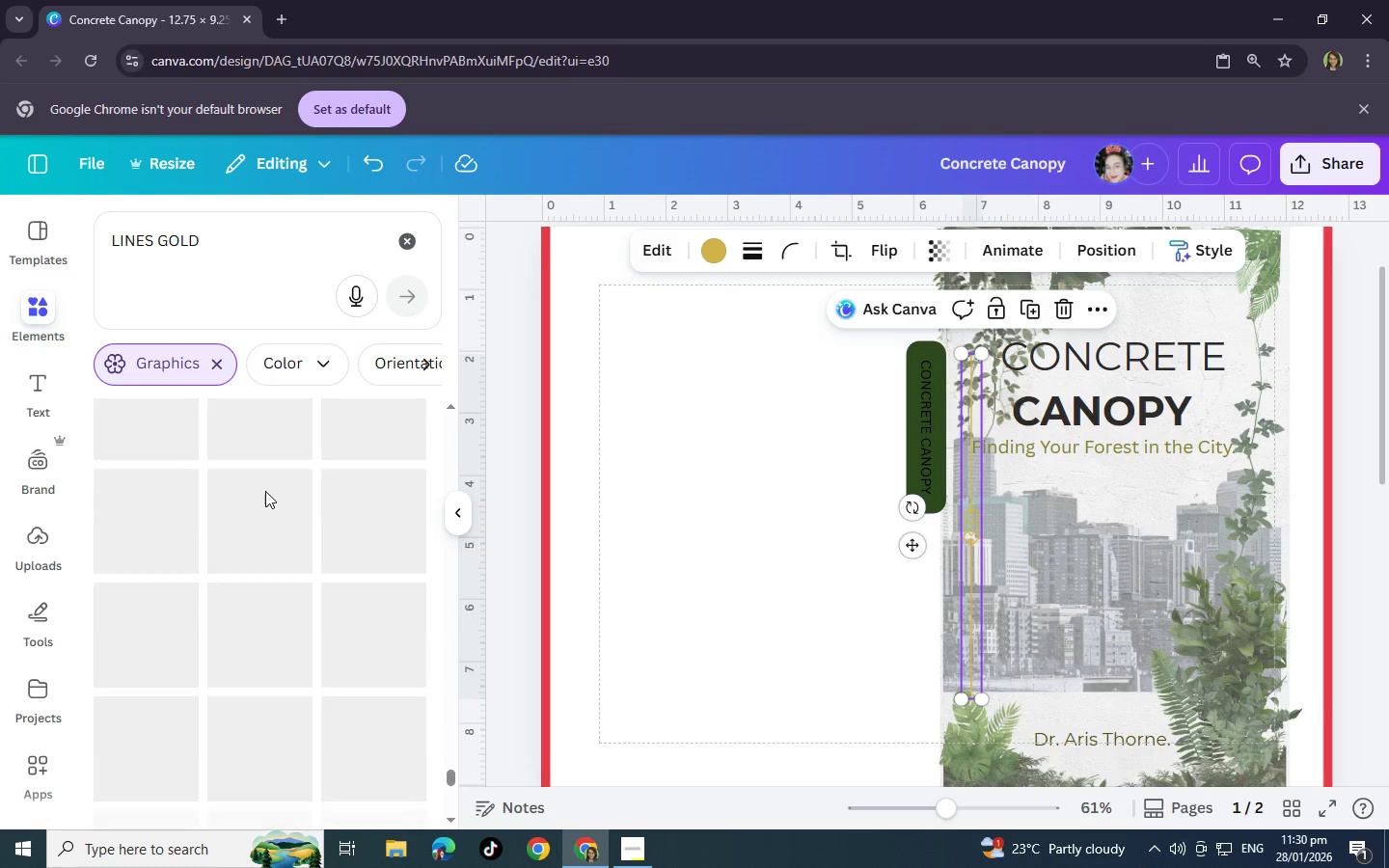 
scroll: coordinate [265, 491], scroll_direction: up, amount: 4.0
 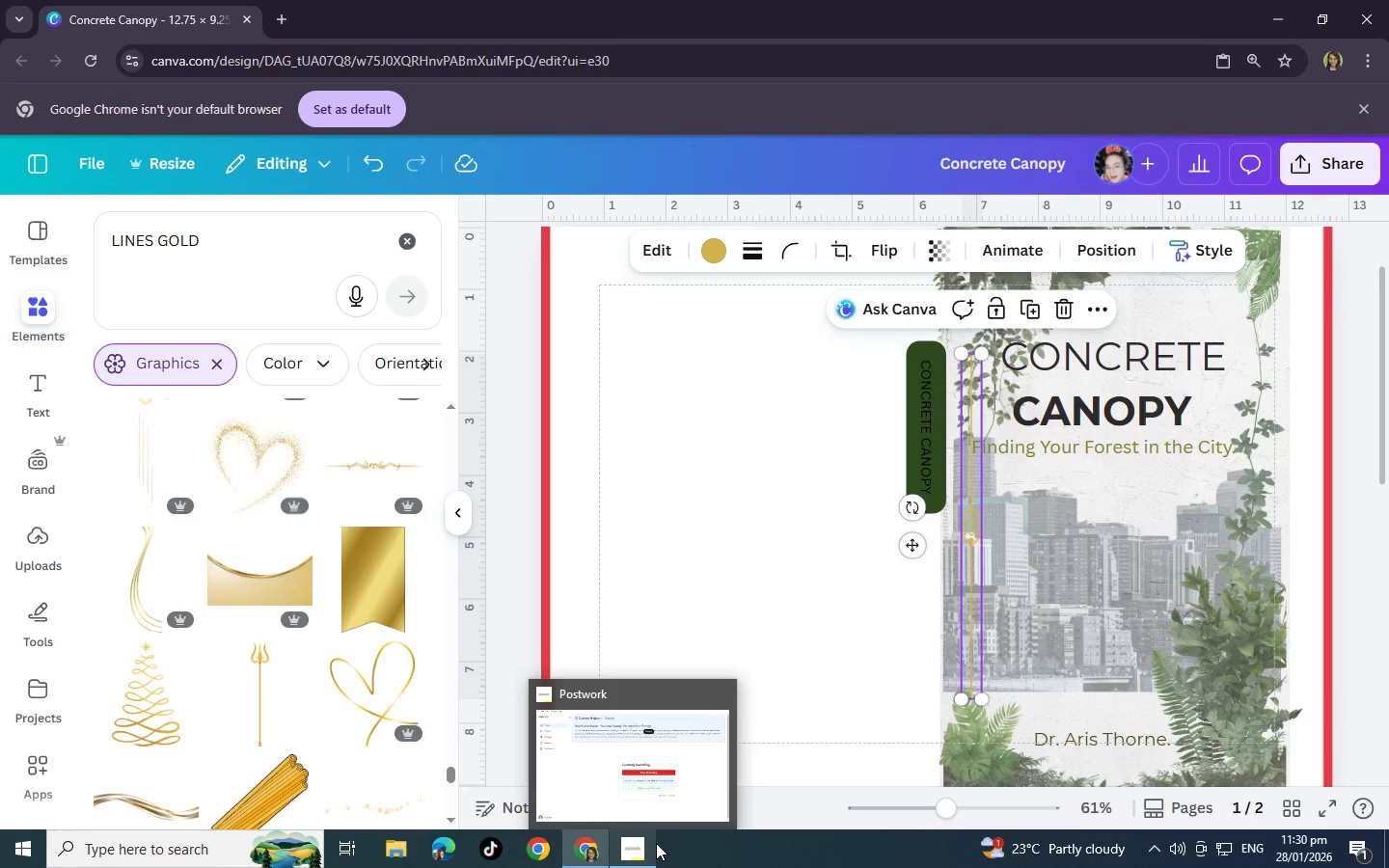 
wait(16.72)
 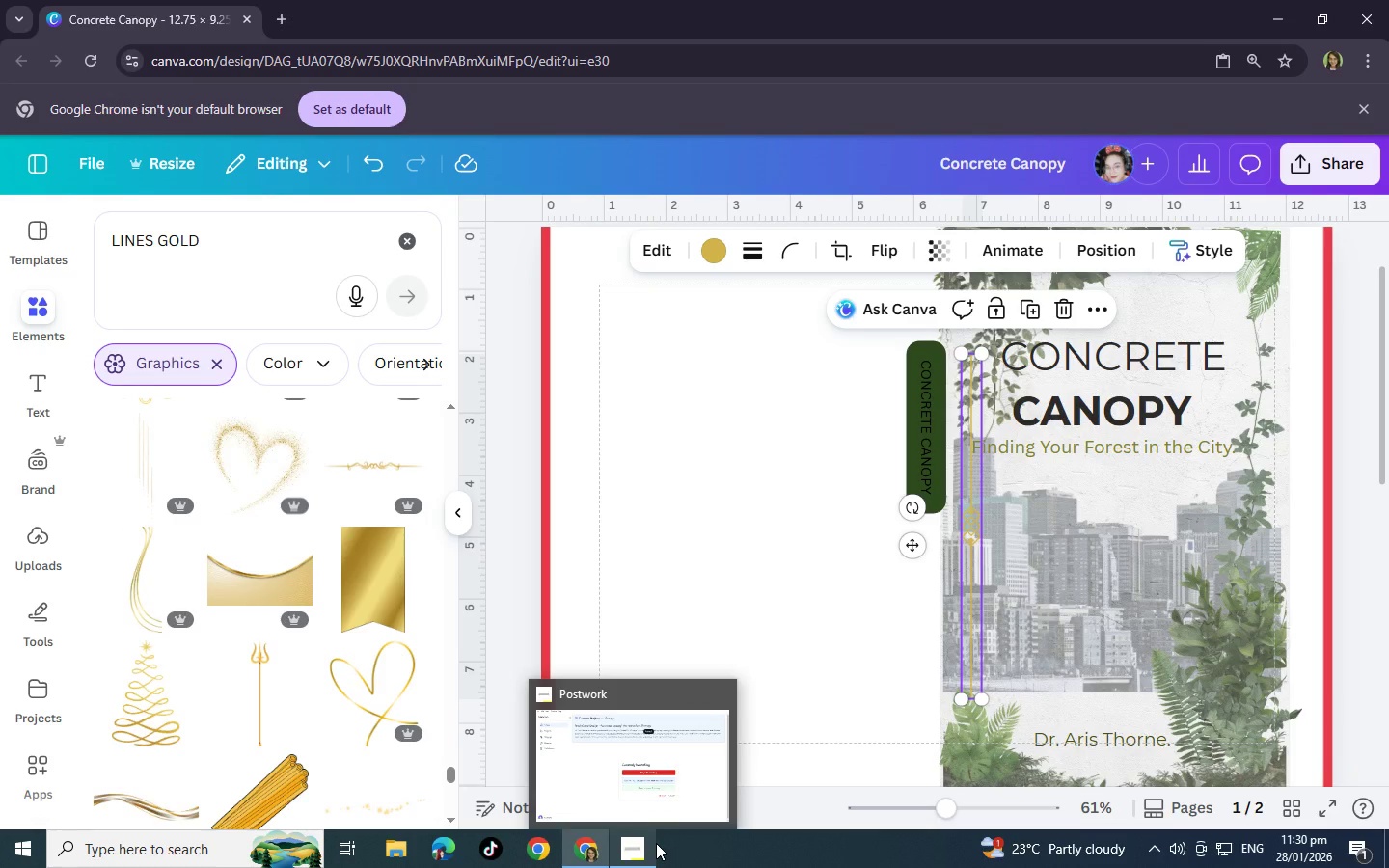 
scroll: coordinate [368, 669], scroll_direction: up, amount: 14.0
 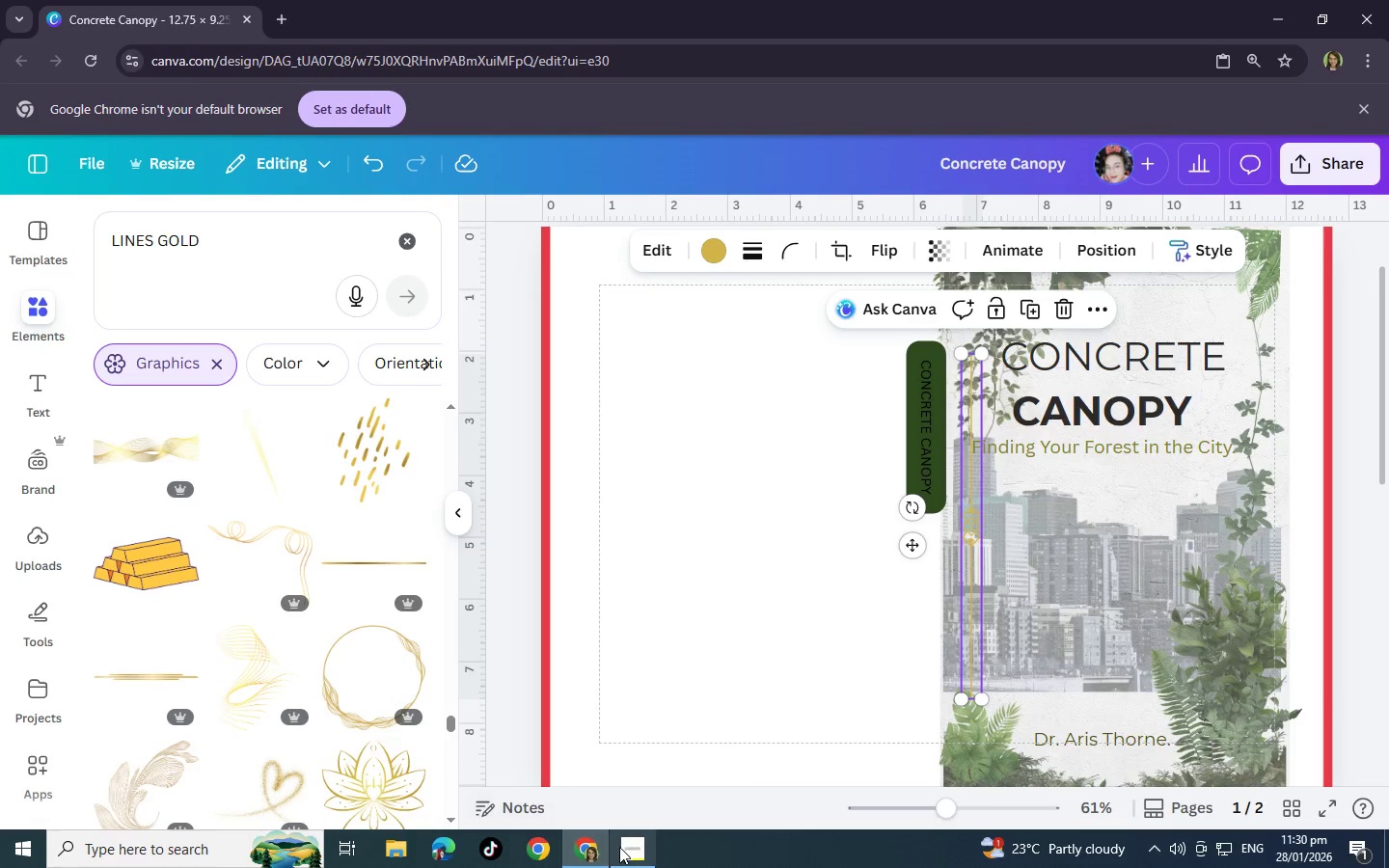 
left_click([622, 847])